 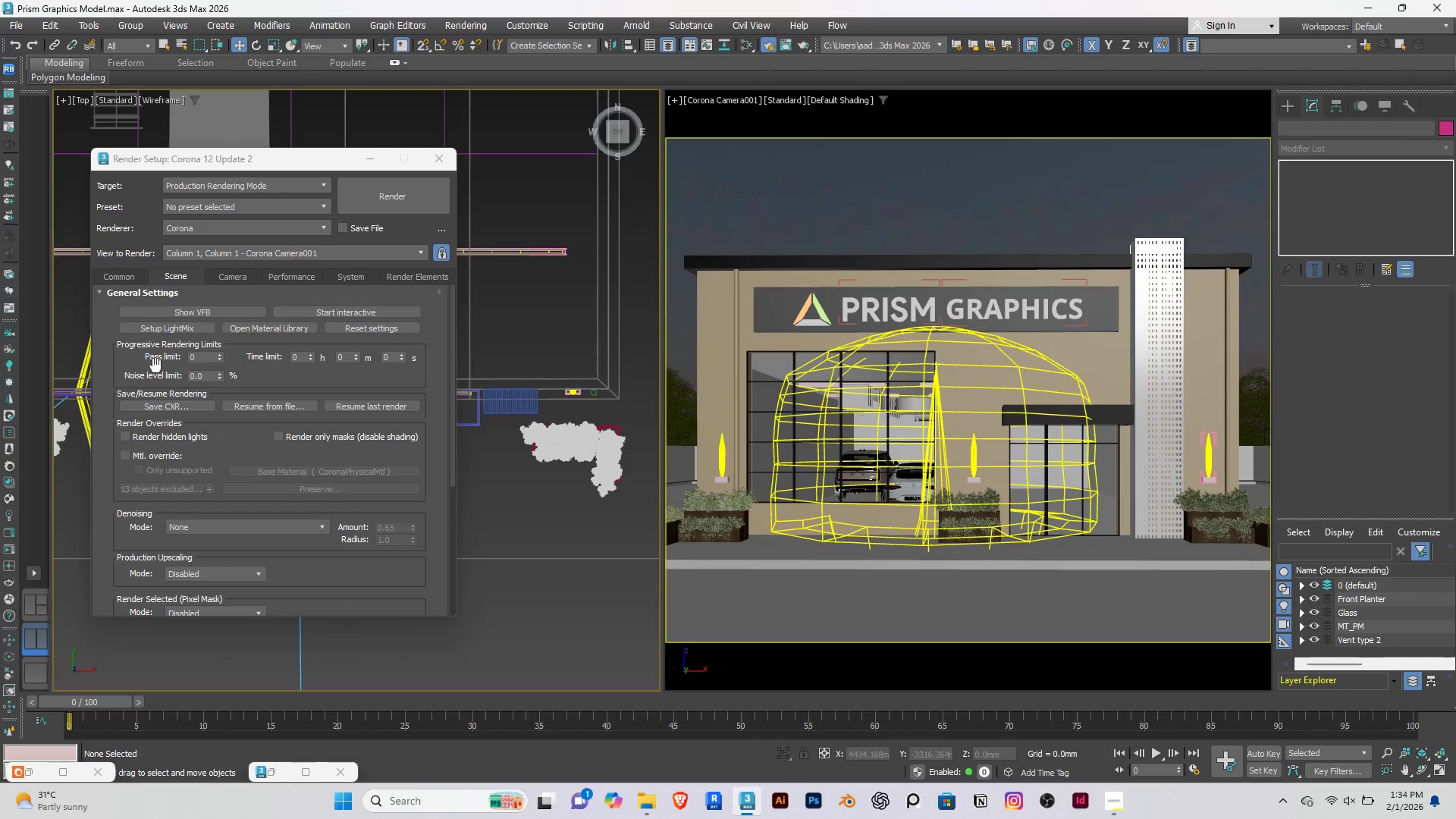 
left_click_drag(start_coordinate=[450, 354], to_coordinate=[465, 442])
 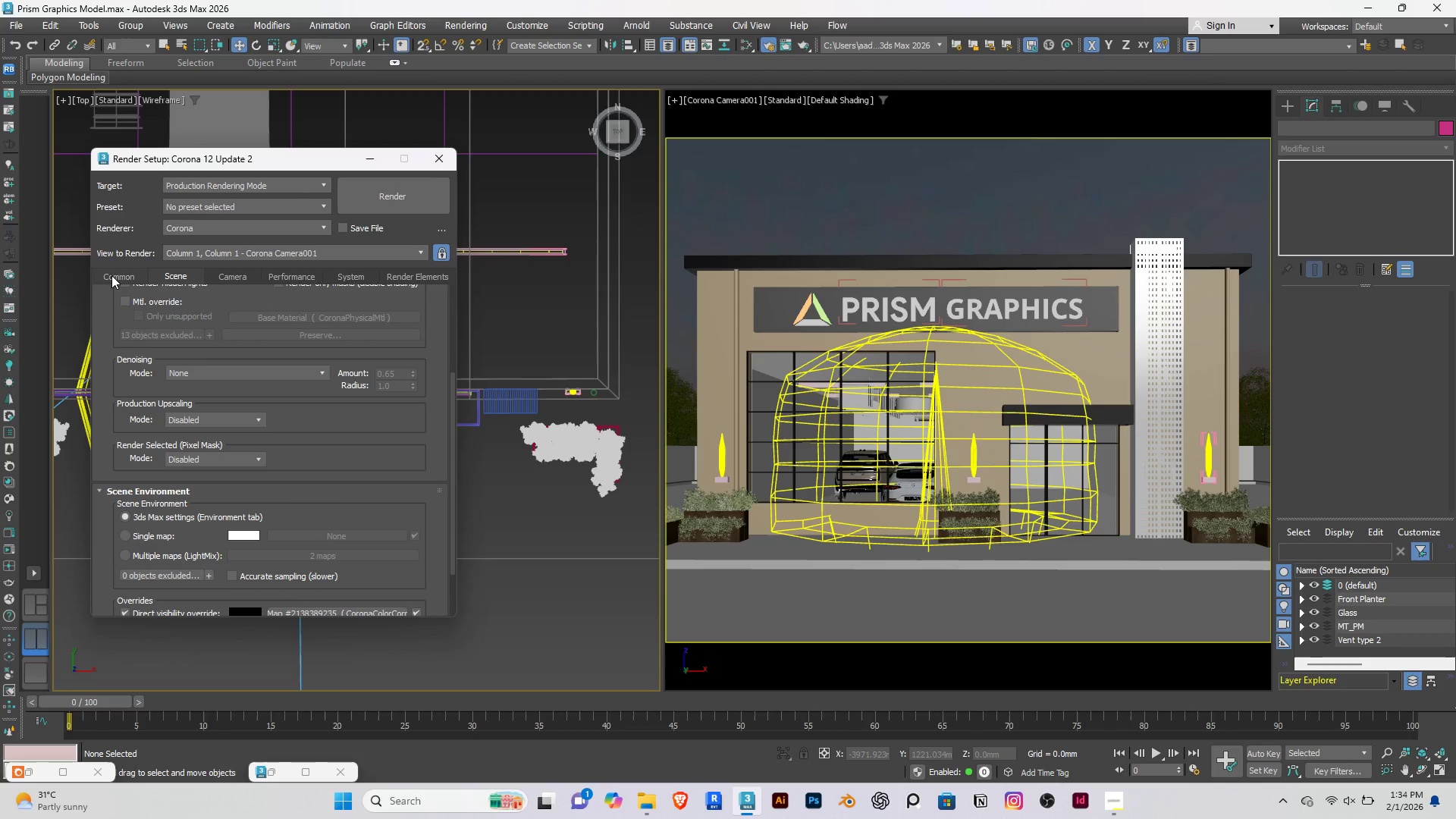 
left_click([111, 275])
 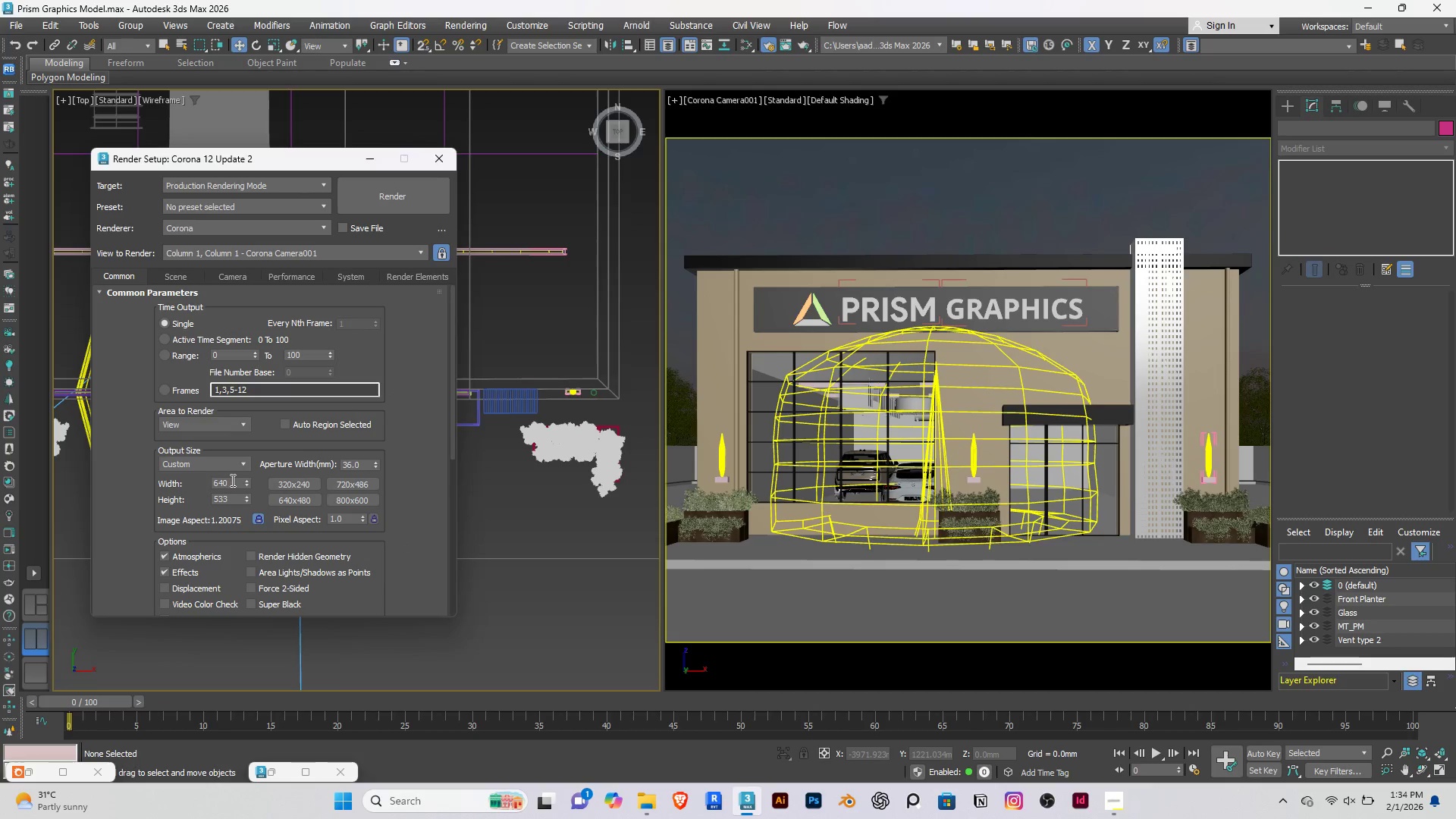 
double_click([233, 481])
 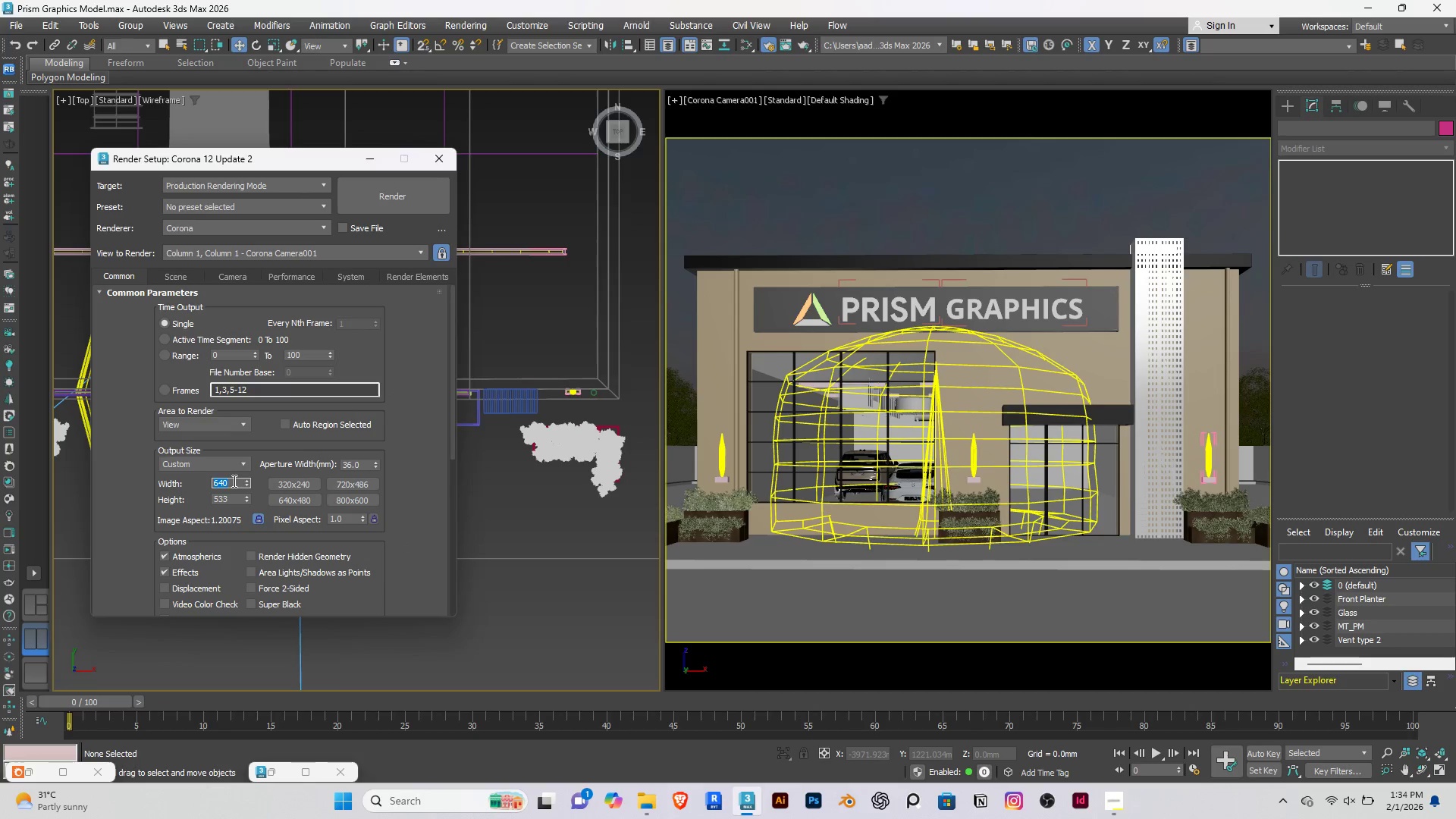 
type(1080)
 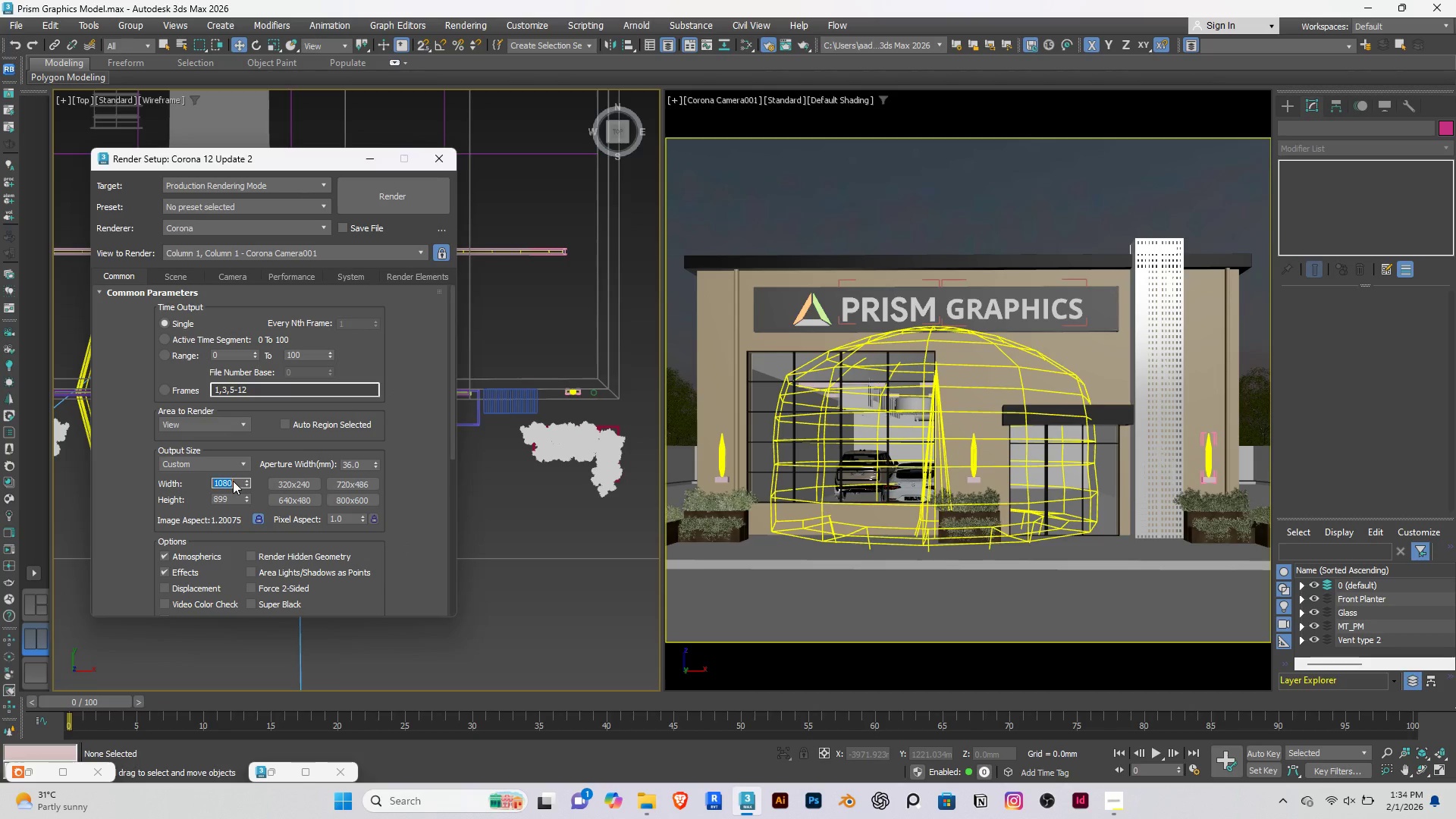 
key(Enter)
 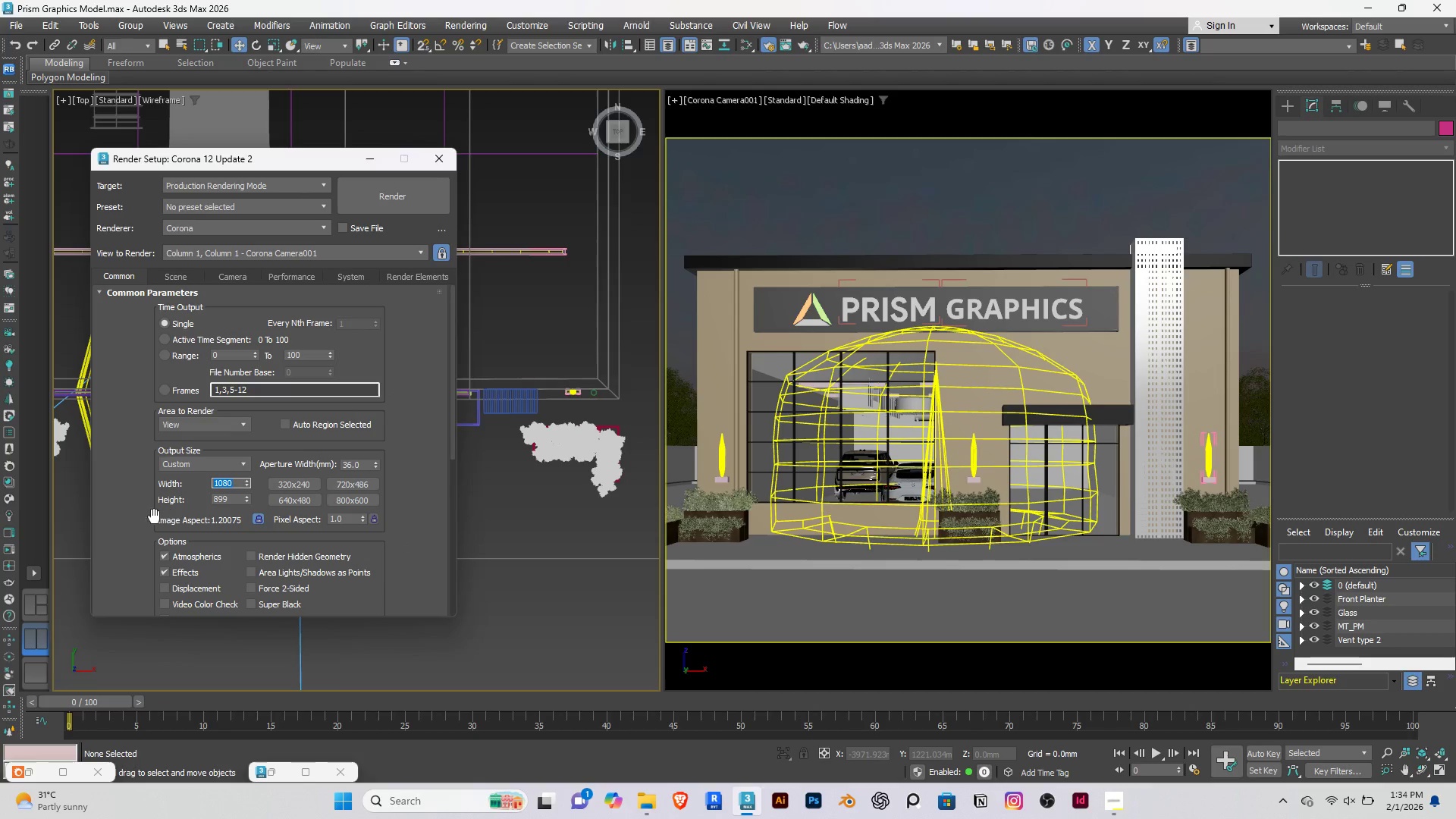 
left_click([133, 507])
 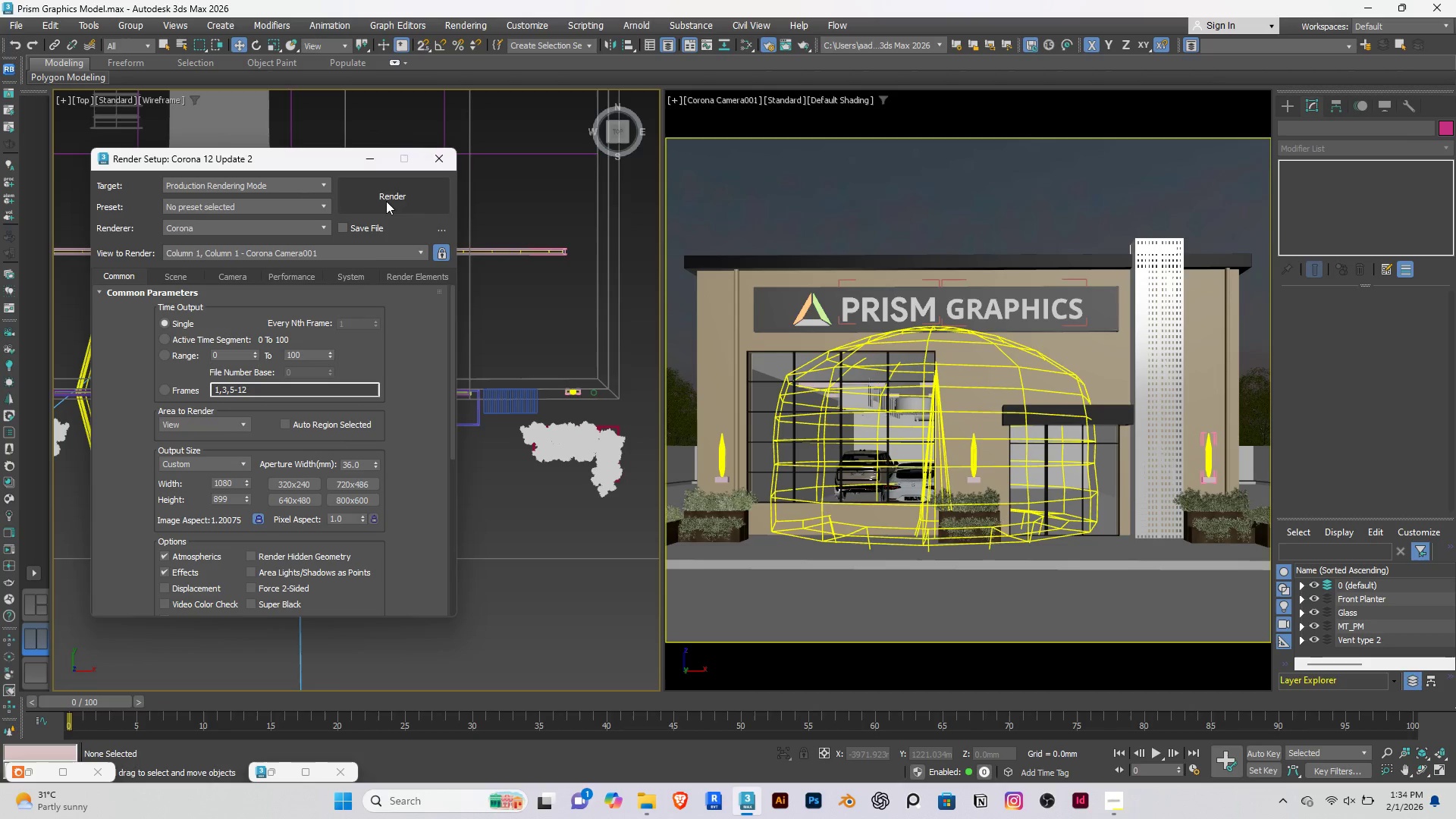 
left_click([352, 274])
 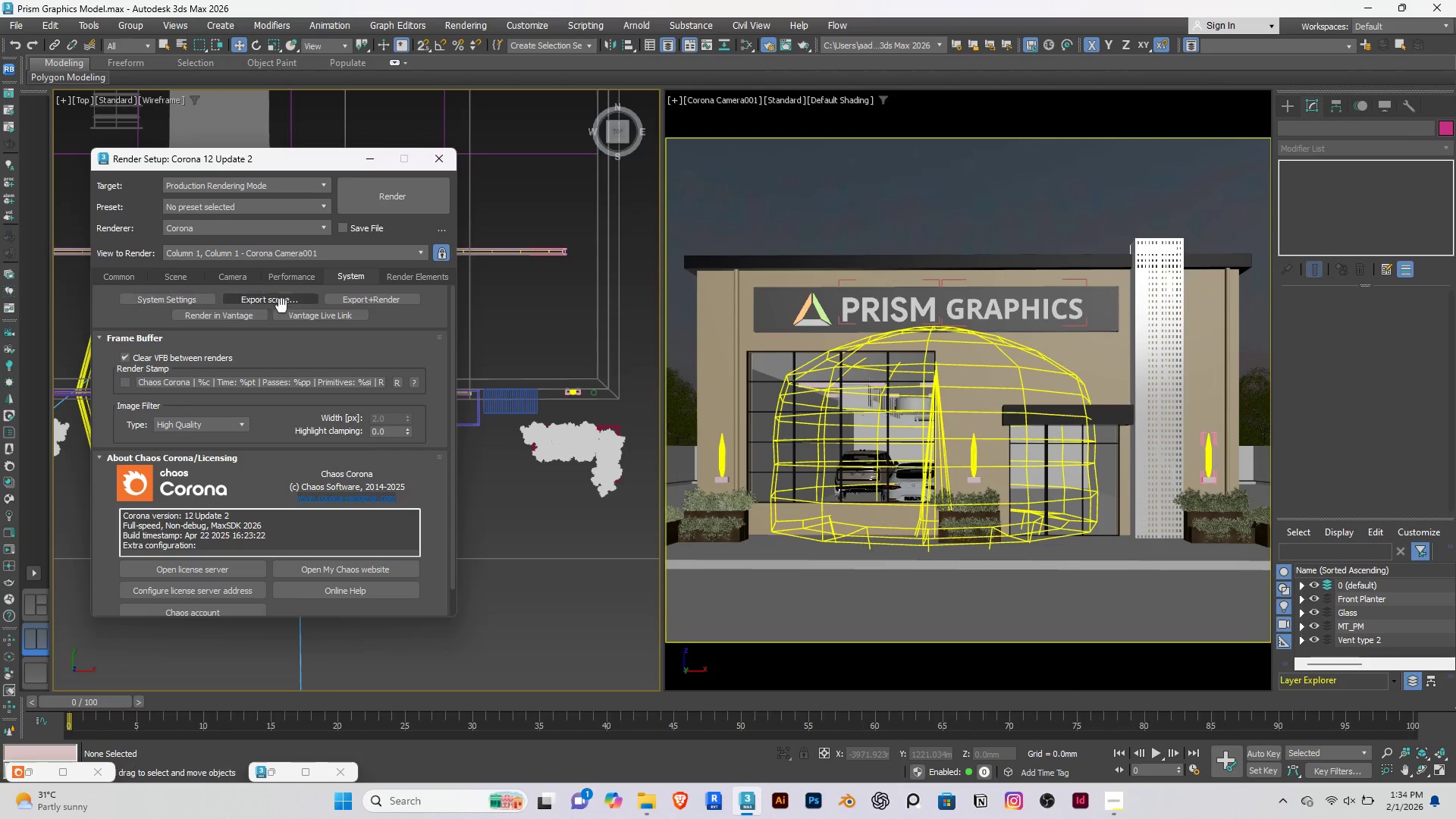 
left_click([267, 278])
 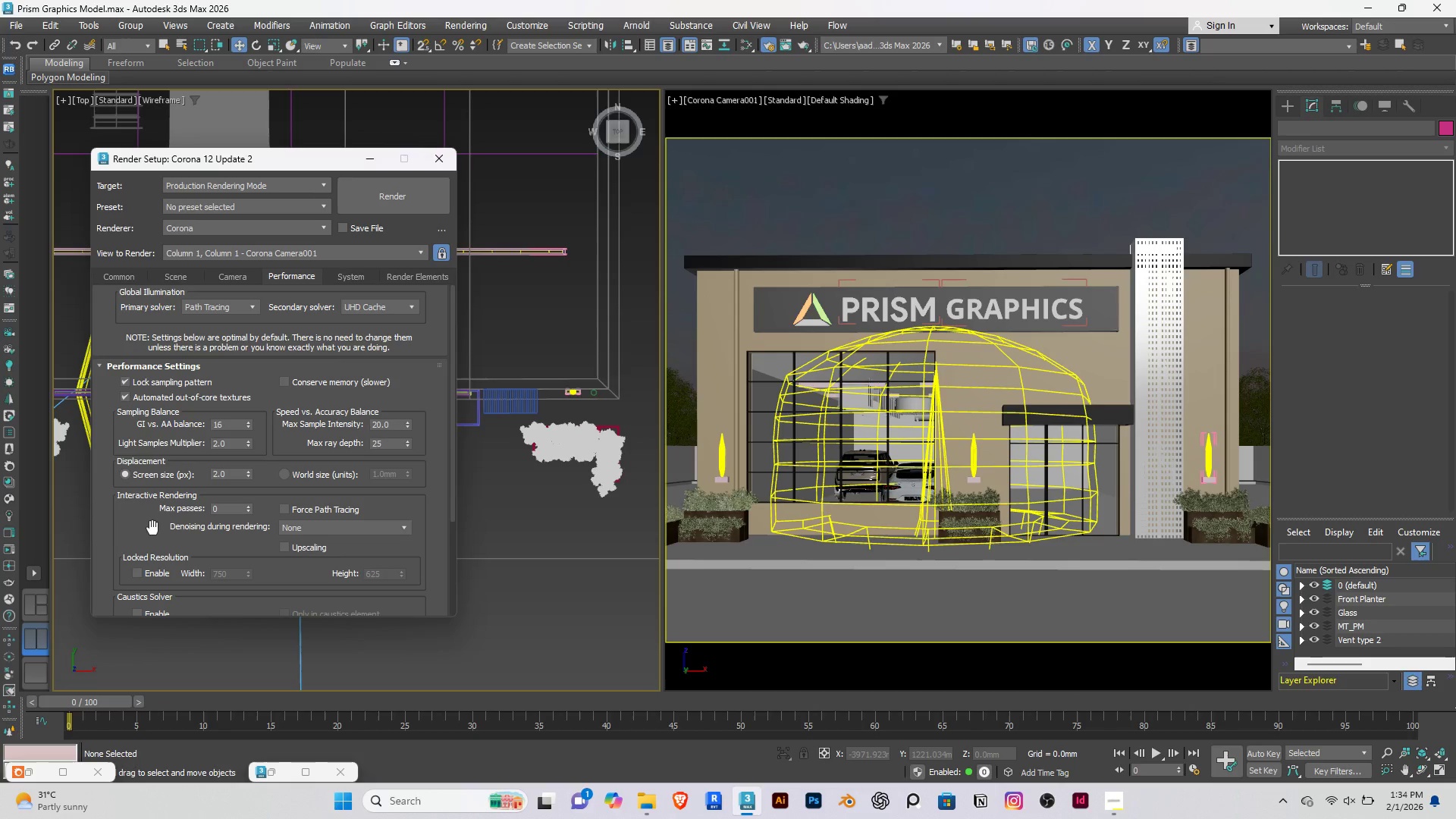 
left_click([174, 272])
 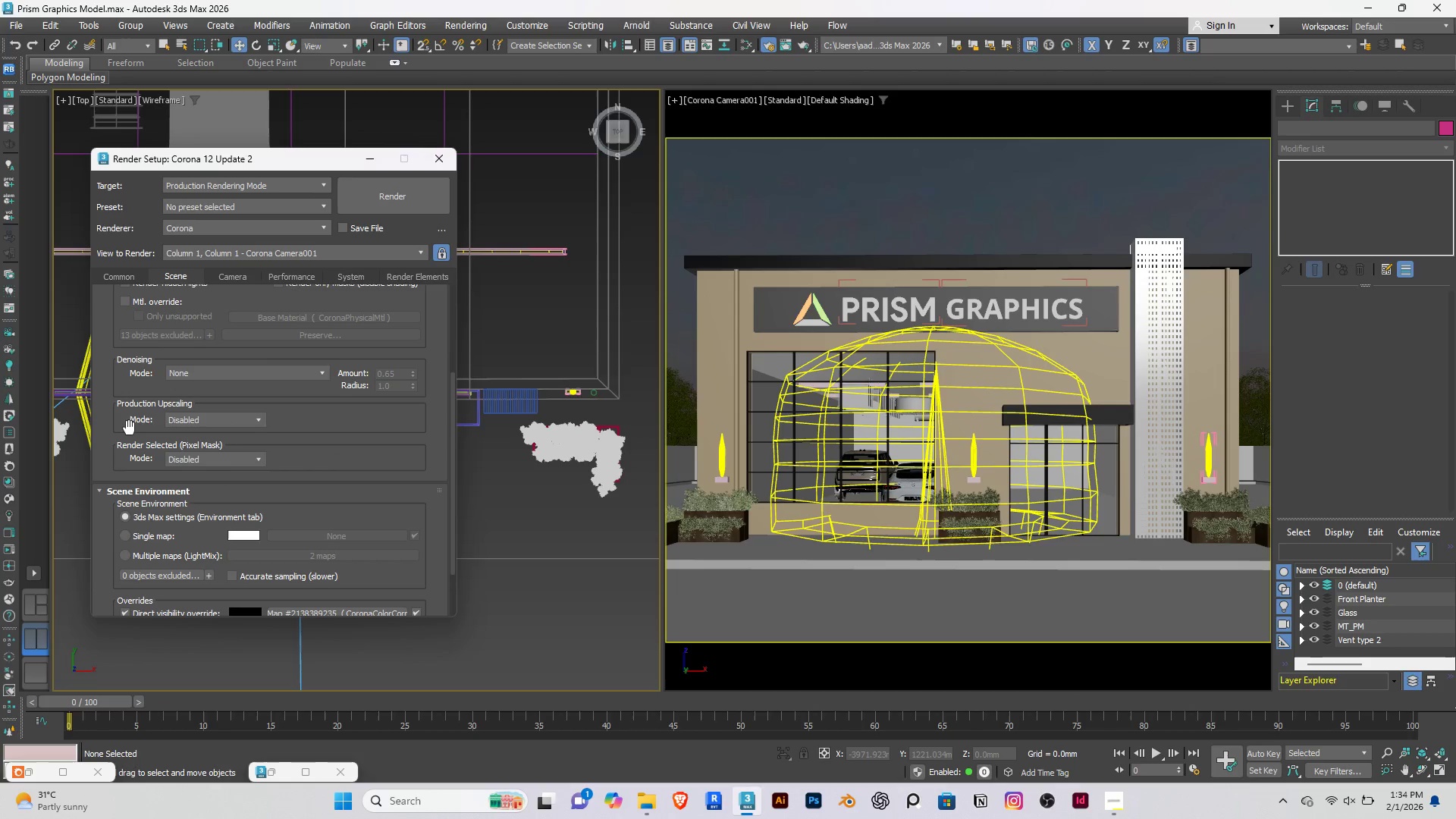 
scroll: coordinate [114, 422], scroll_direction: up, amount: 5.0
 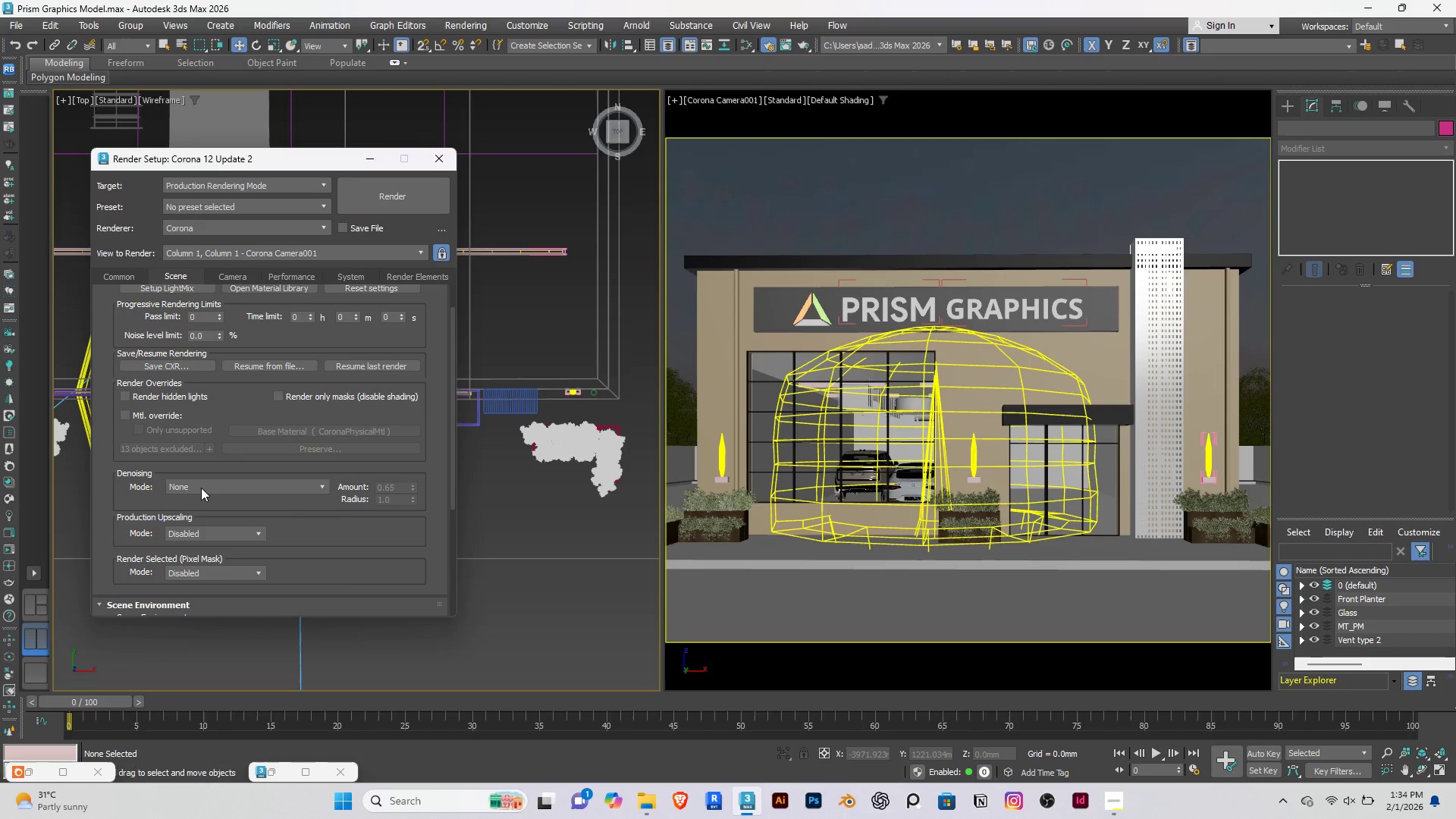 
left_click([201, 488])
 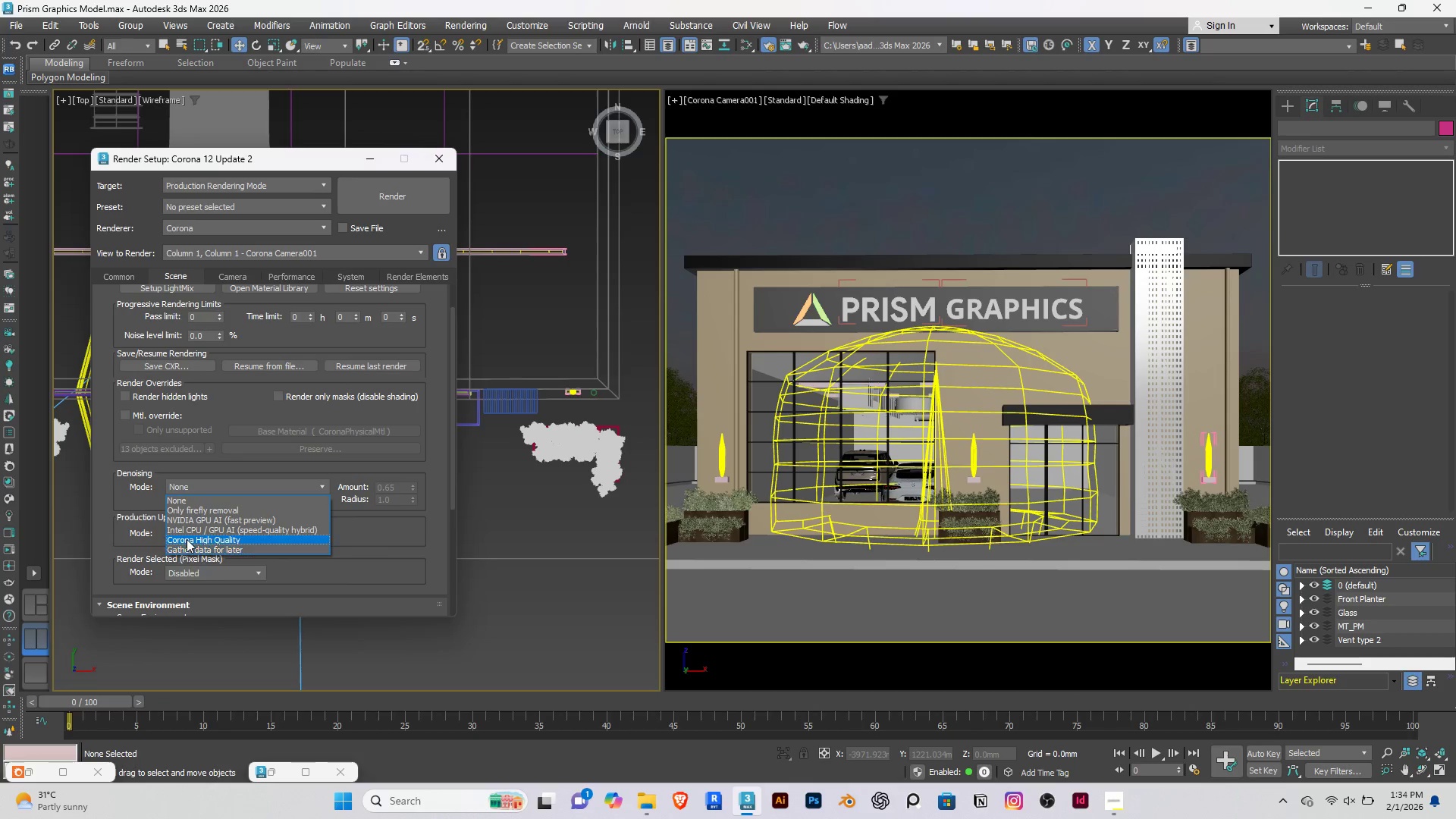 
left_click([187, 539])
 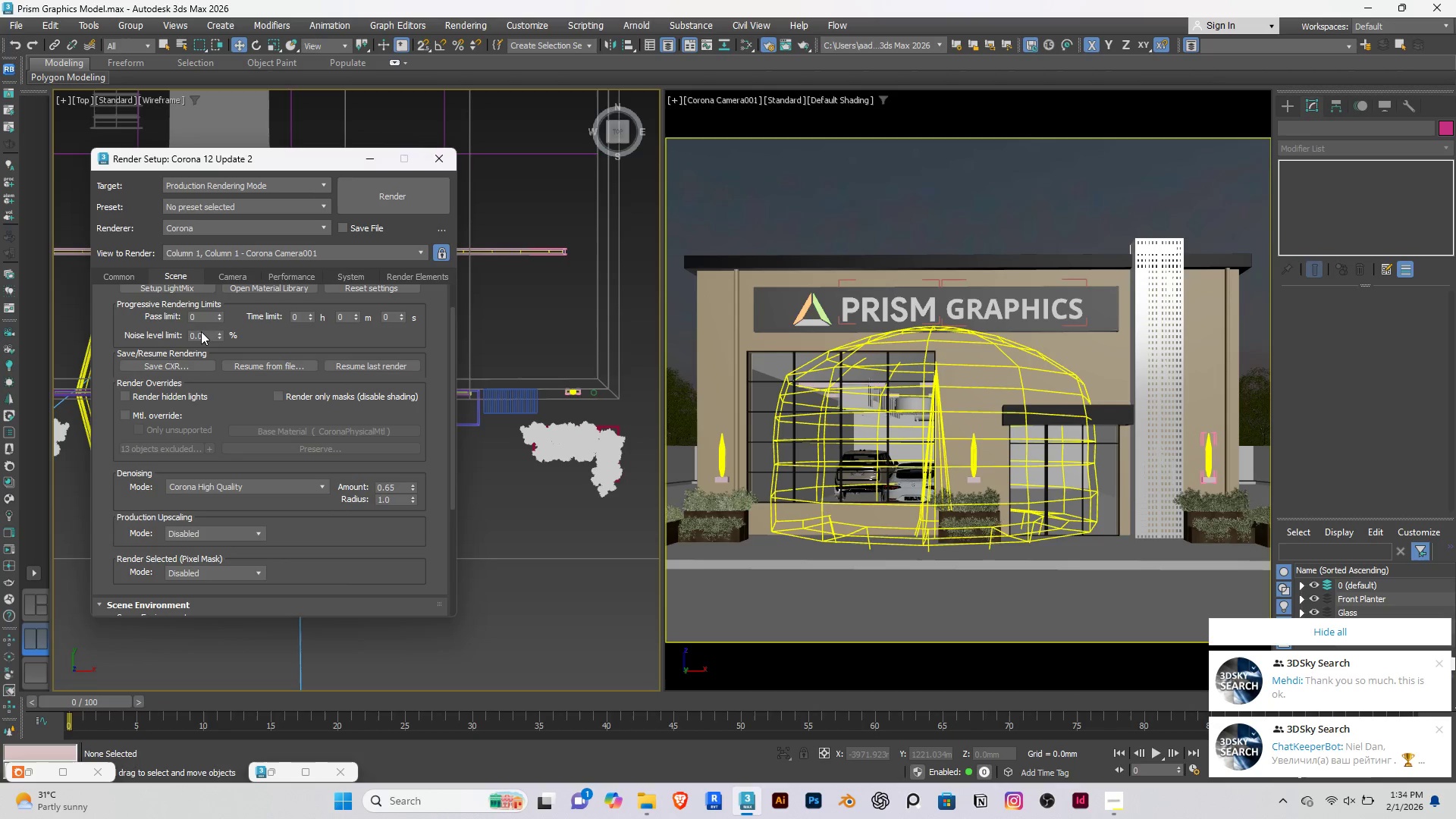 
double_click([202, 332])
 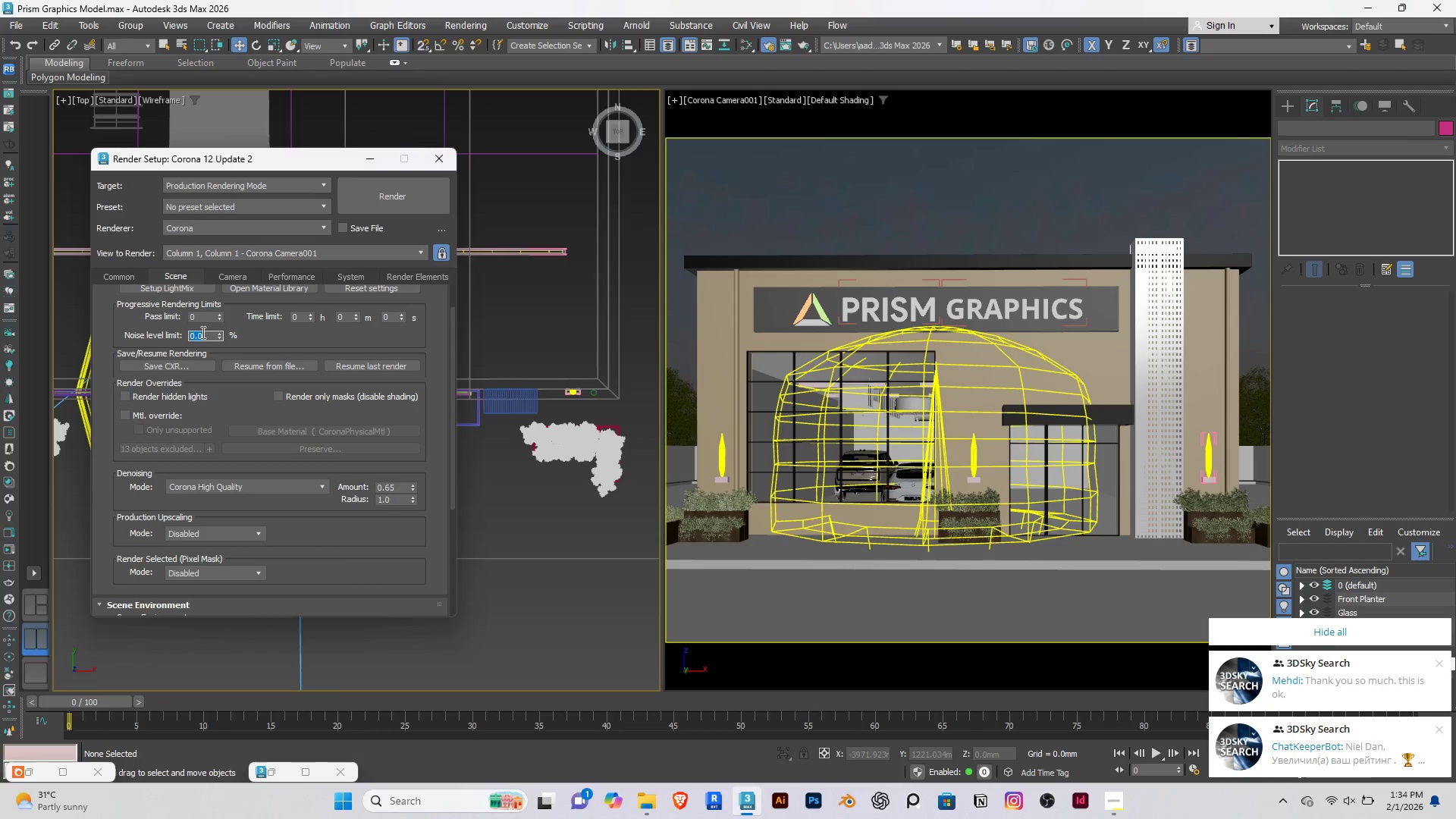 
key(5)
 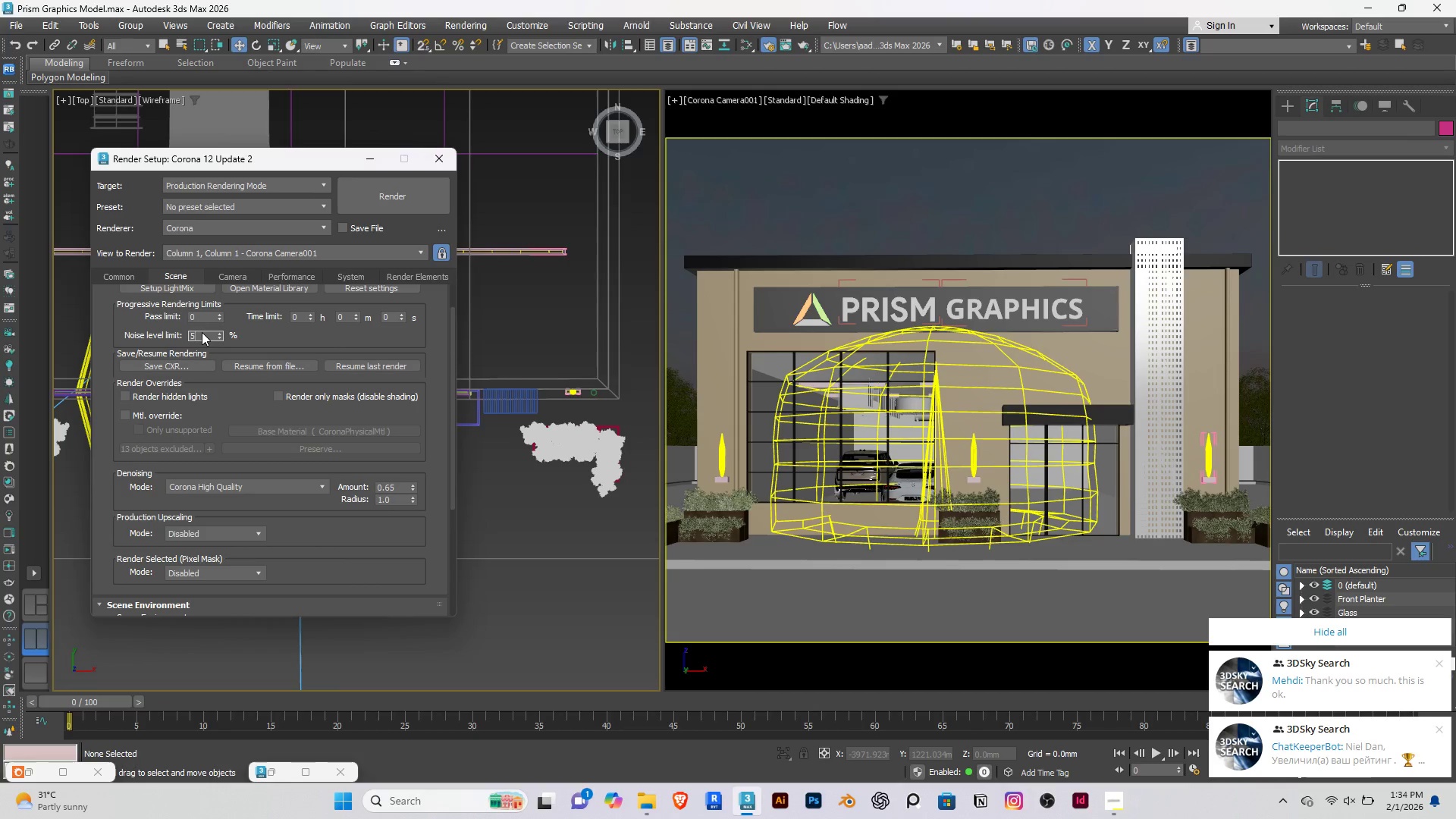 
key(Enter)
 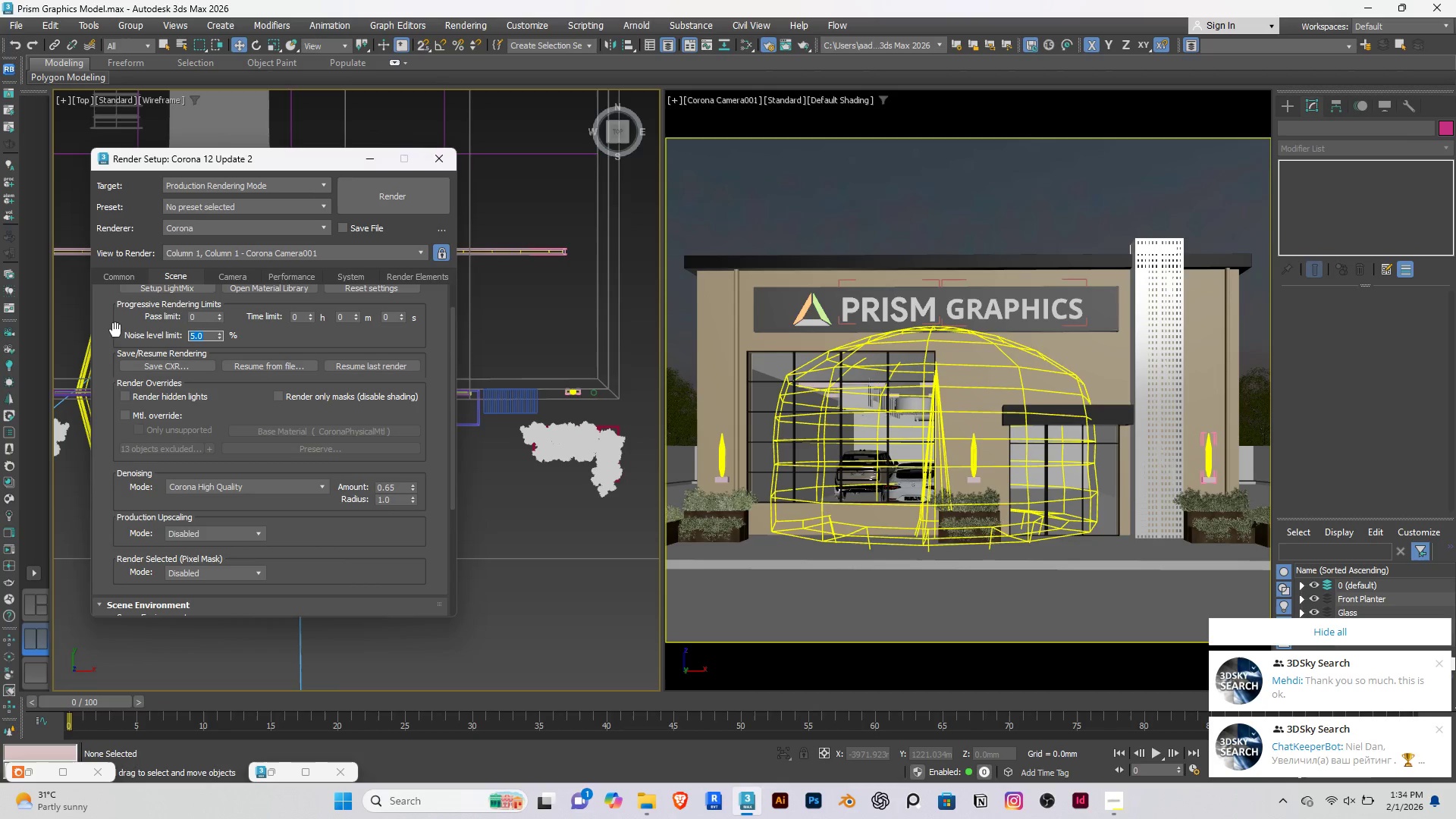 